 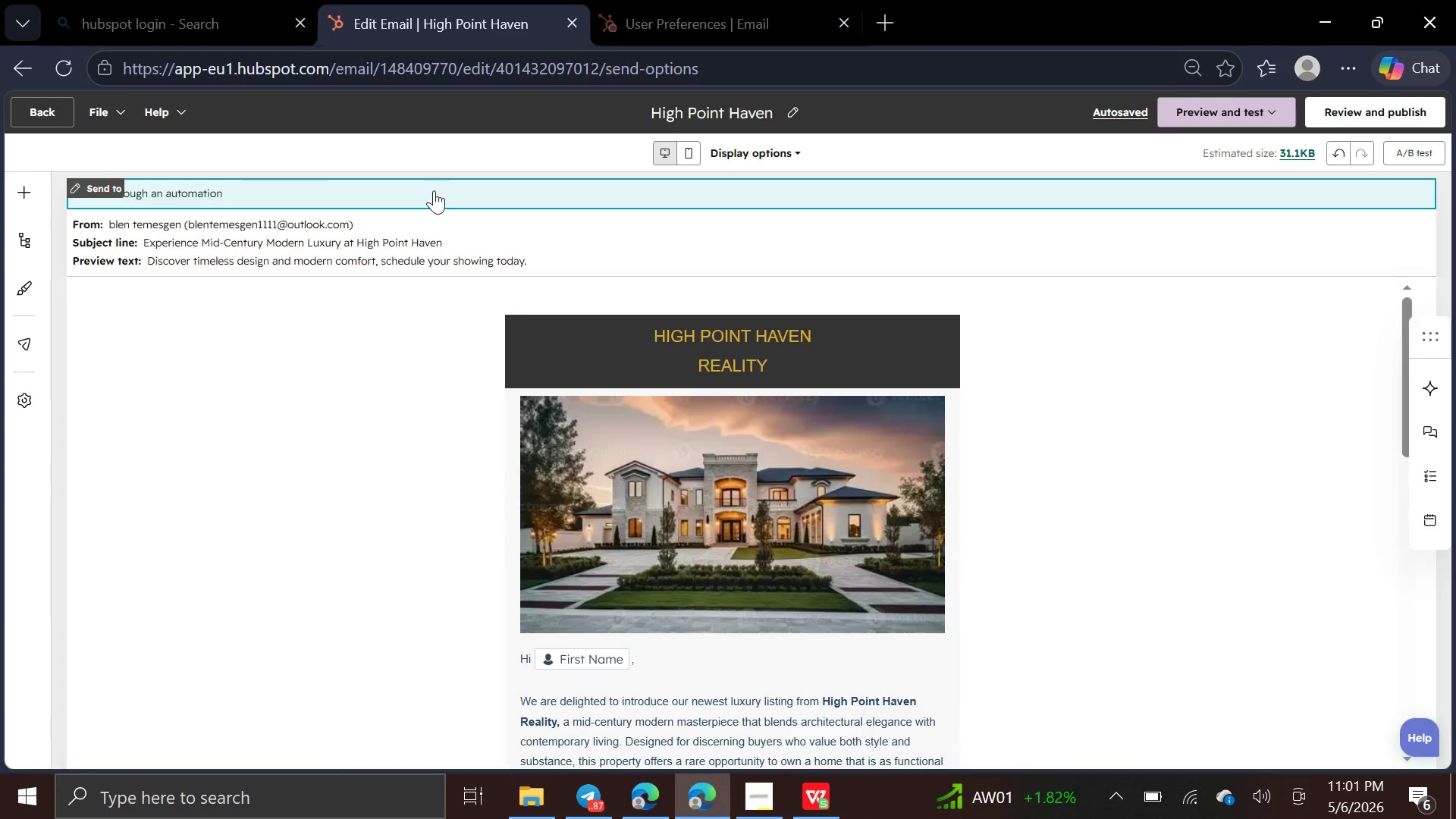 
left_click([689, 141])
 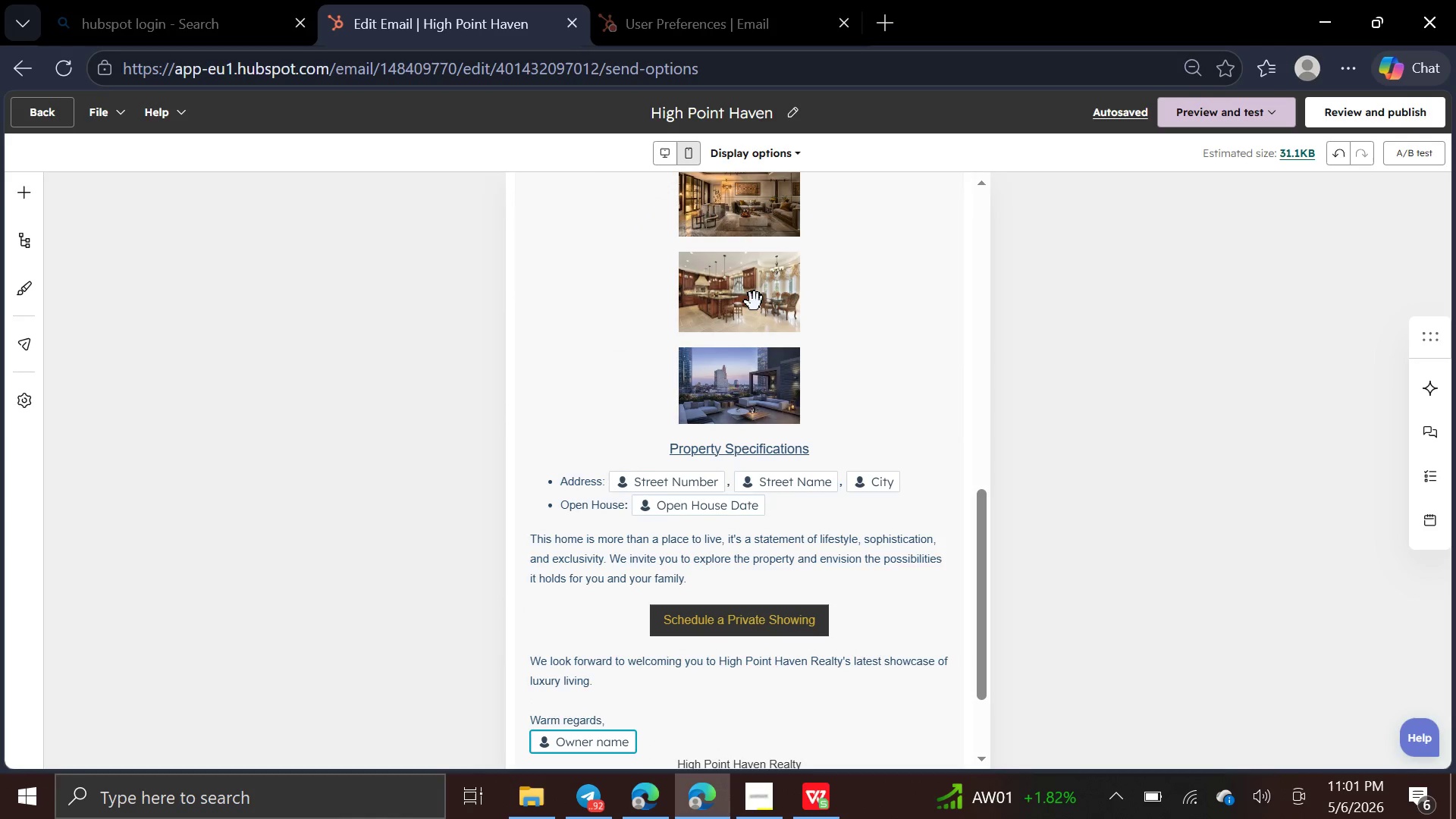 
wait(9.45)
 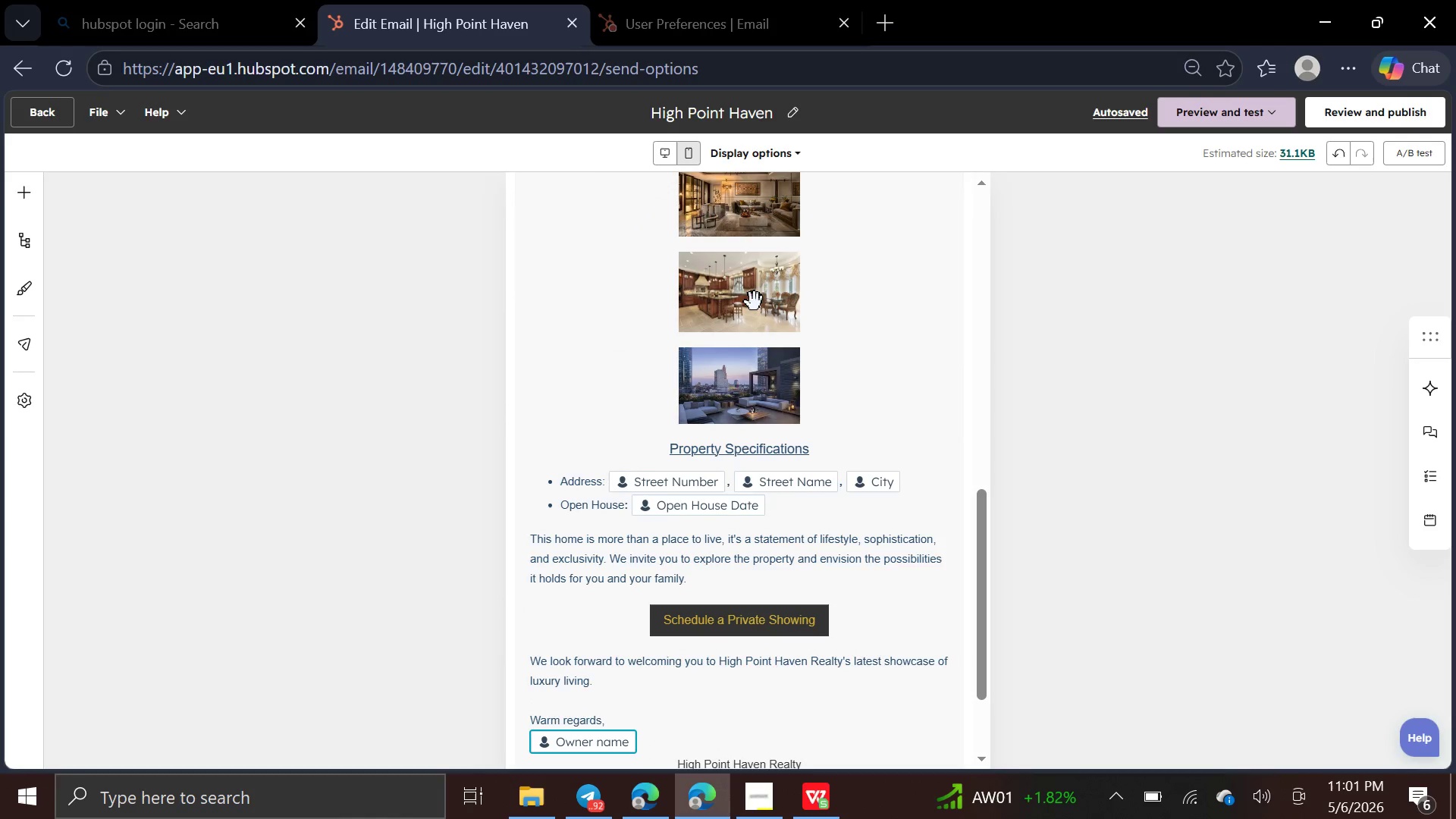 
left_click([1193, 118])
 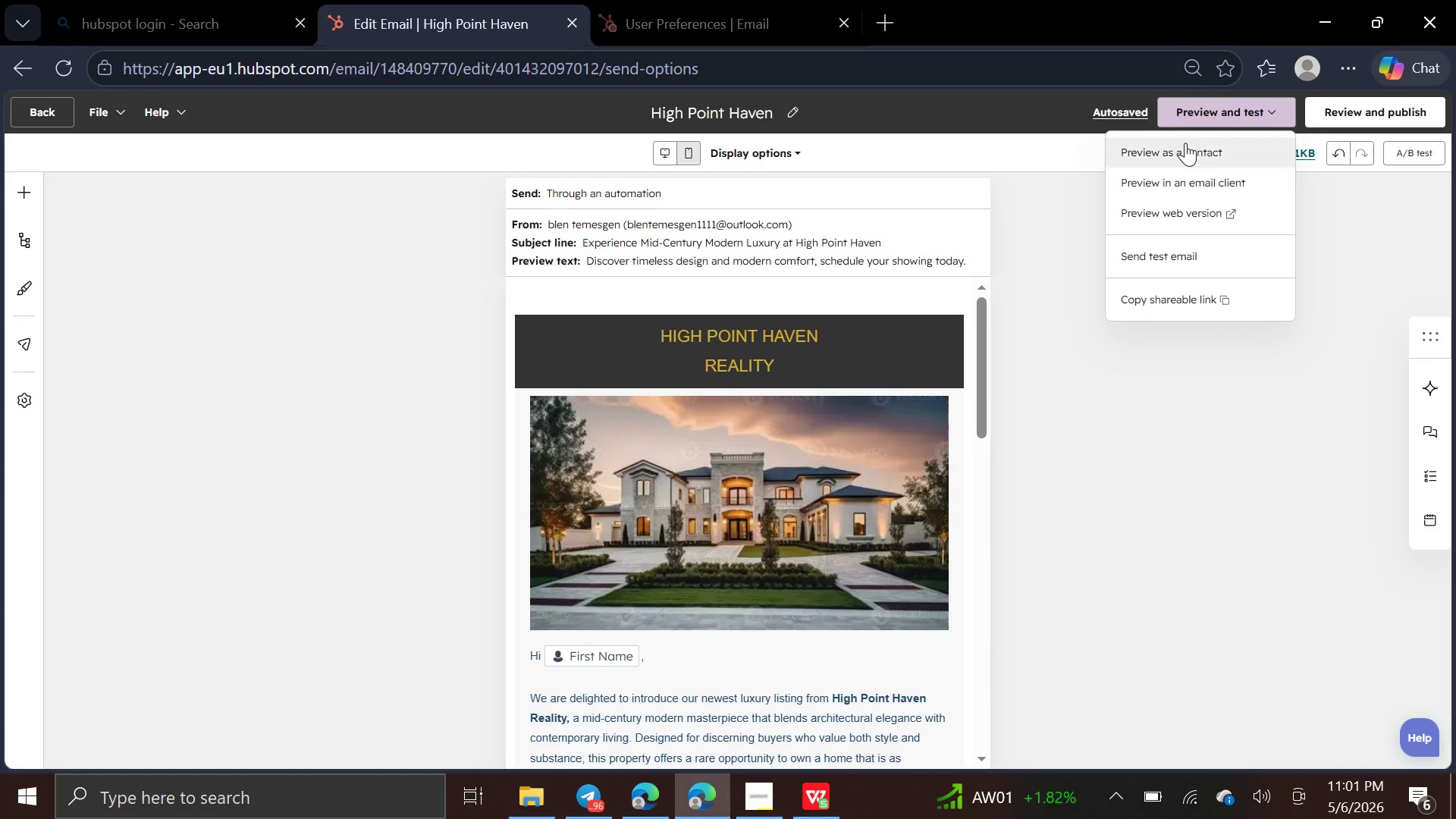 
left_click([1185, 143])
 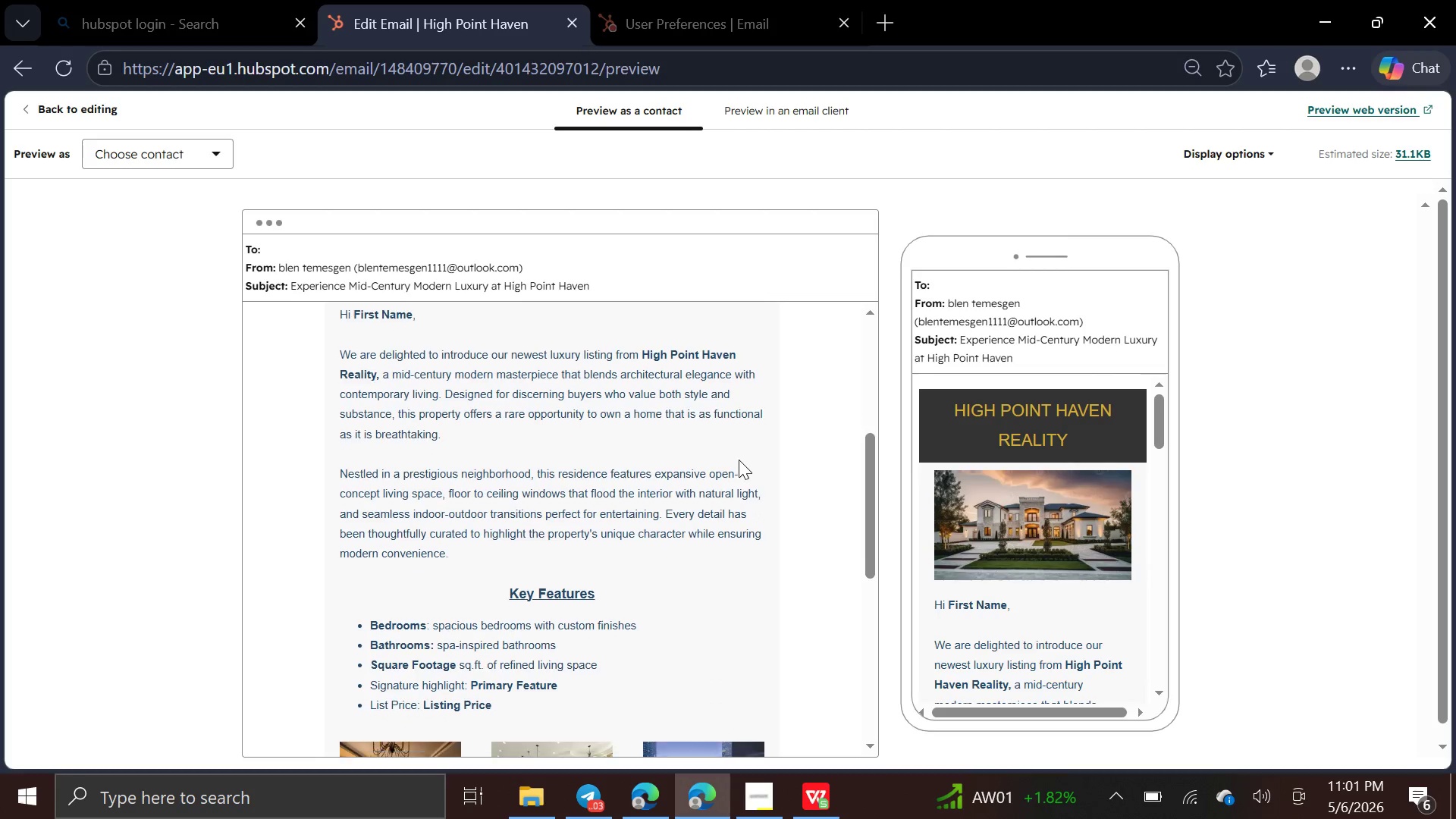 
wait(7.39)
 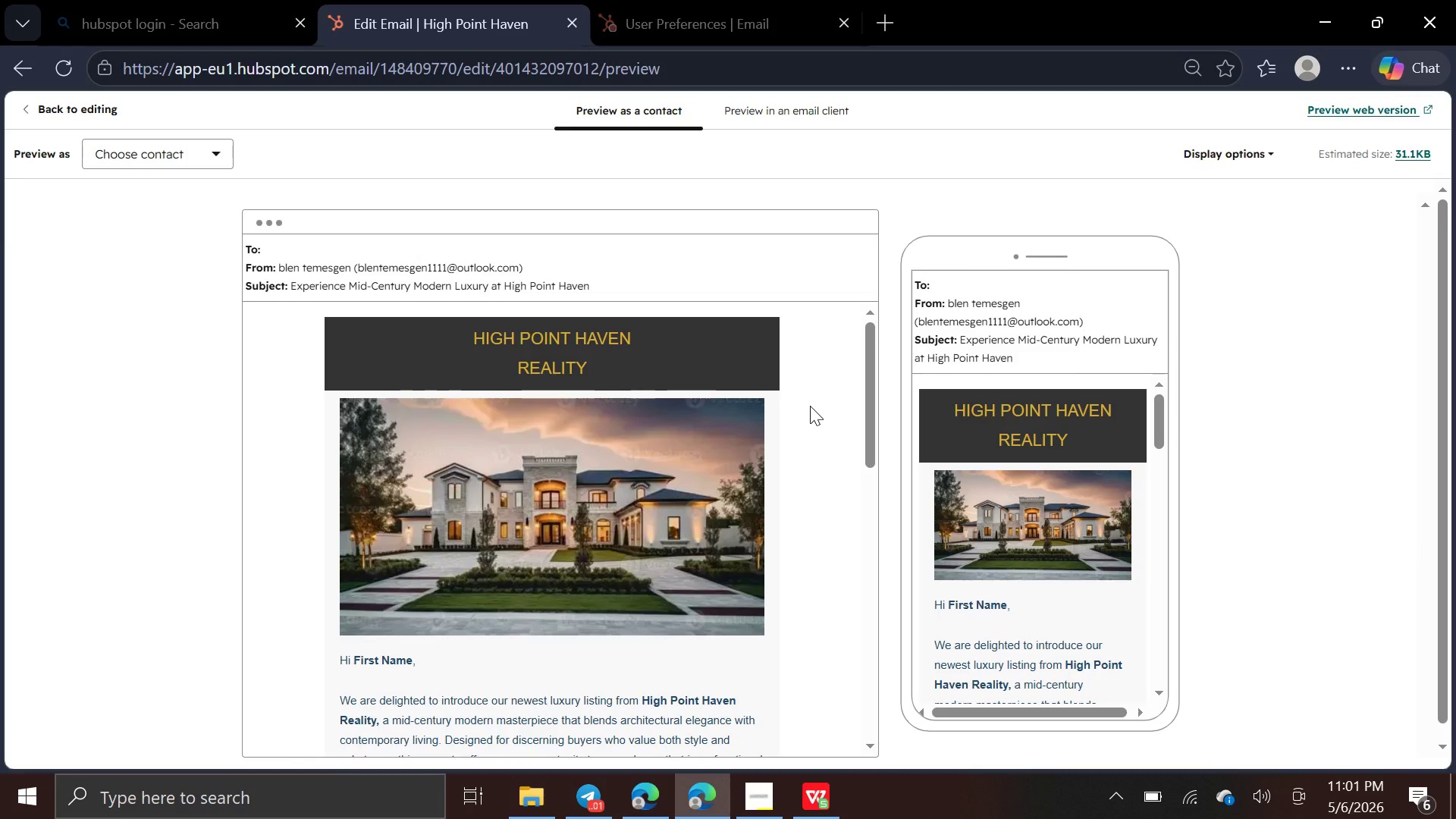 
left_click([219, 159])
 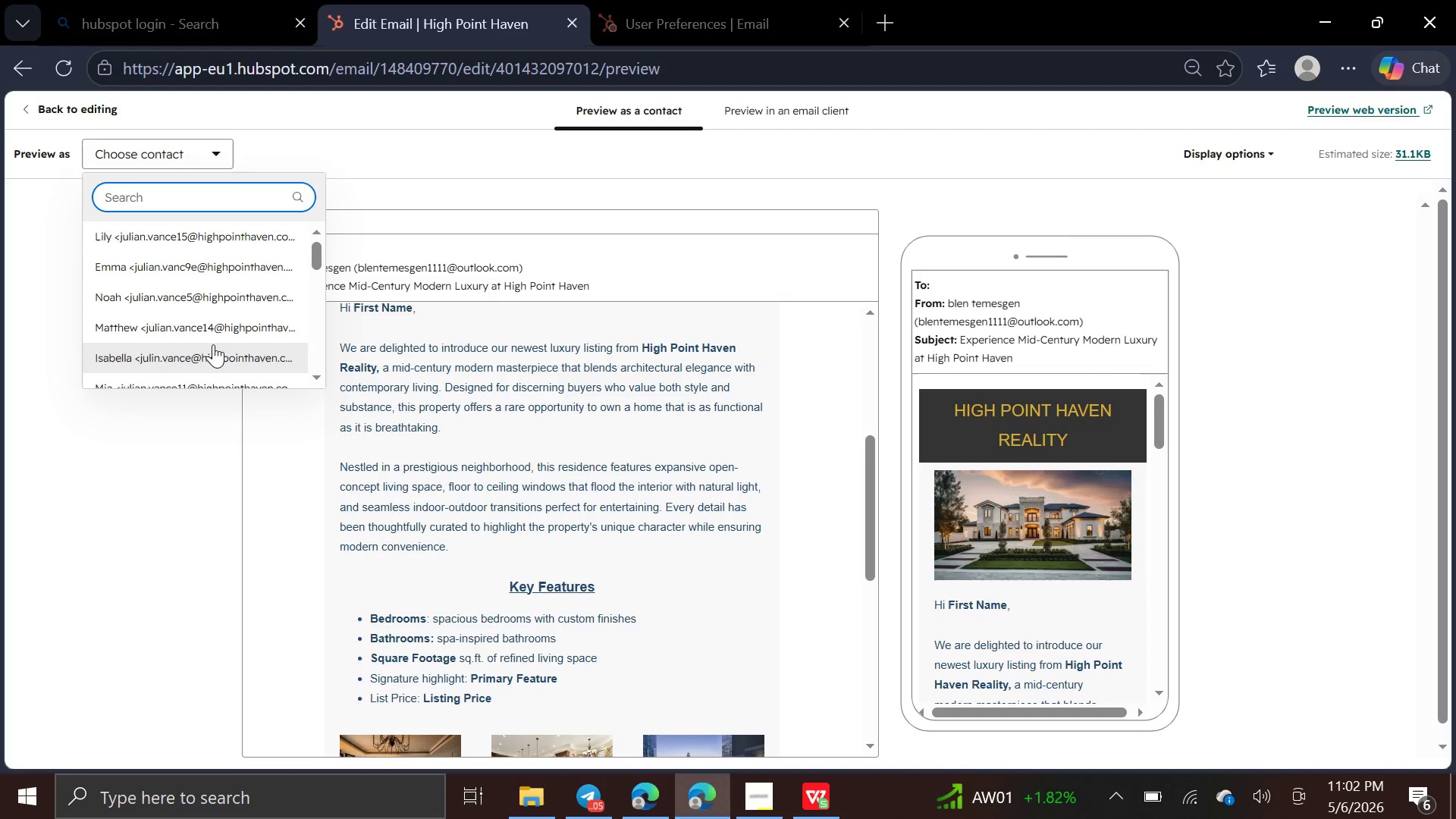 
left_click([213, 344])
 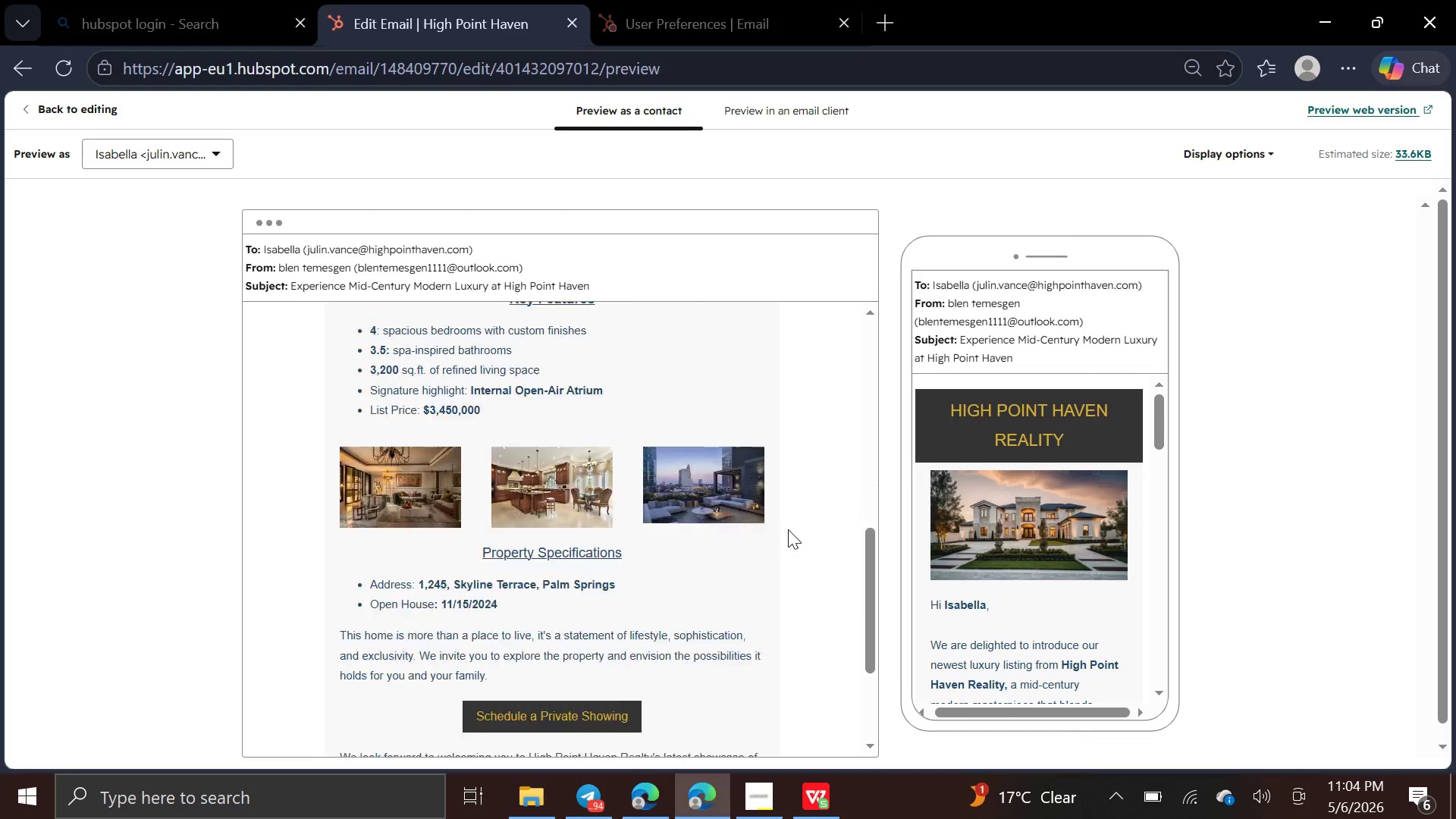 
wait(126.88)
 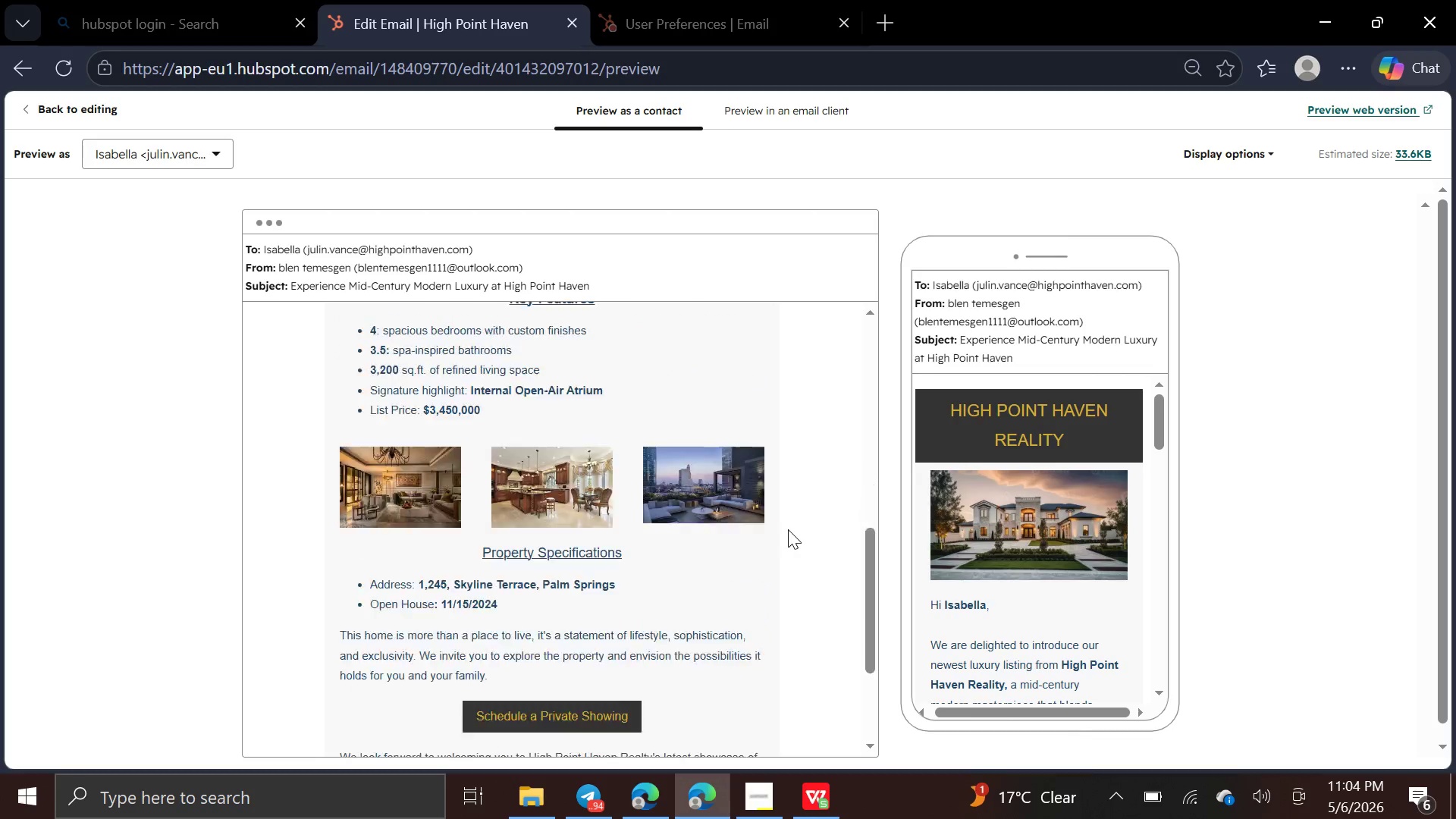 
left_click([218, 159])
 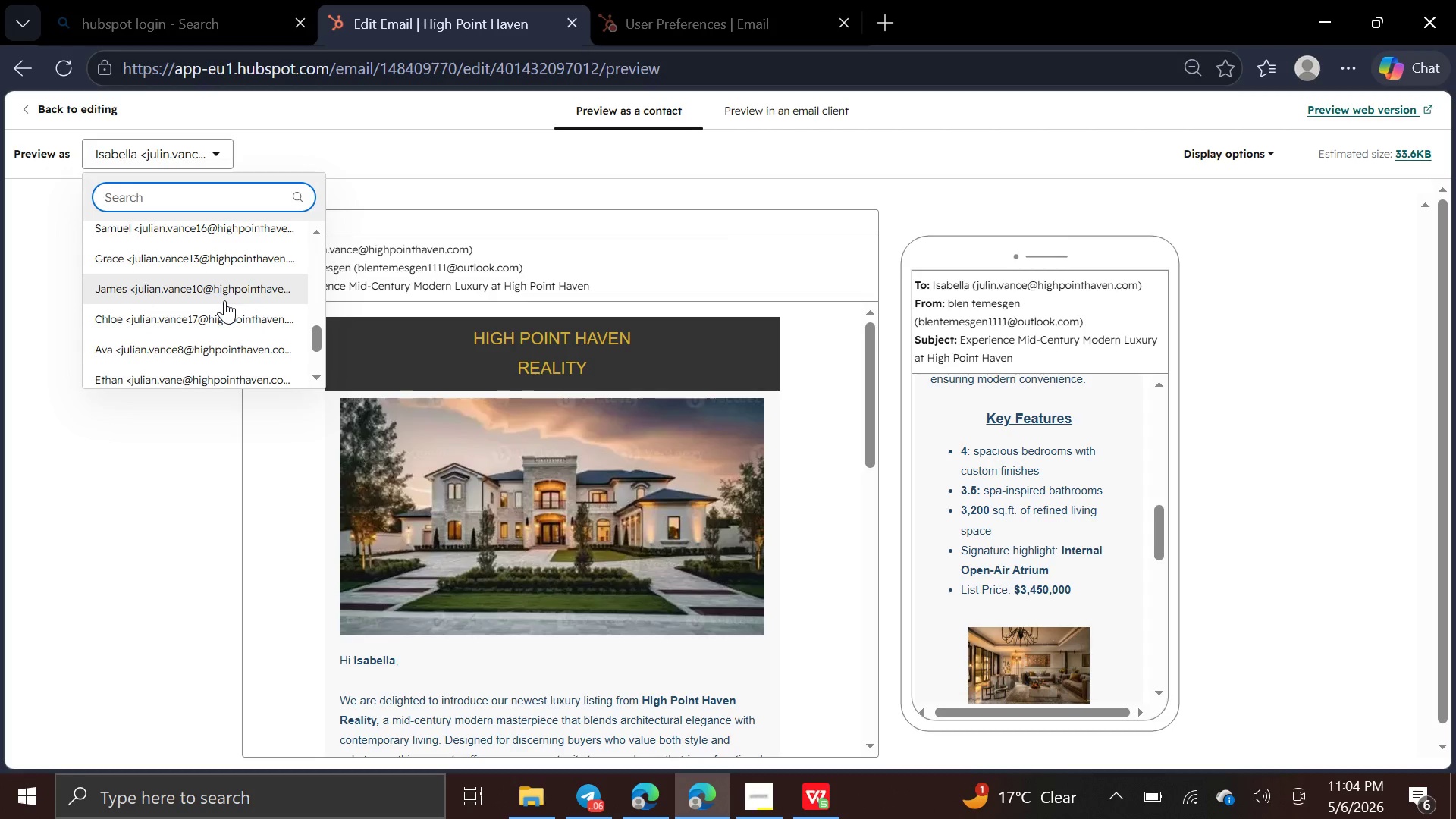 
wait(6.69)
 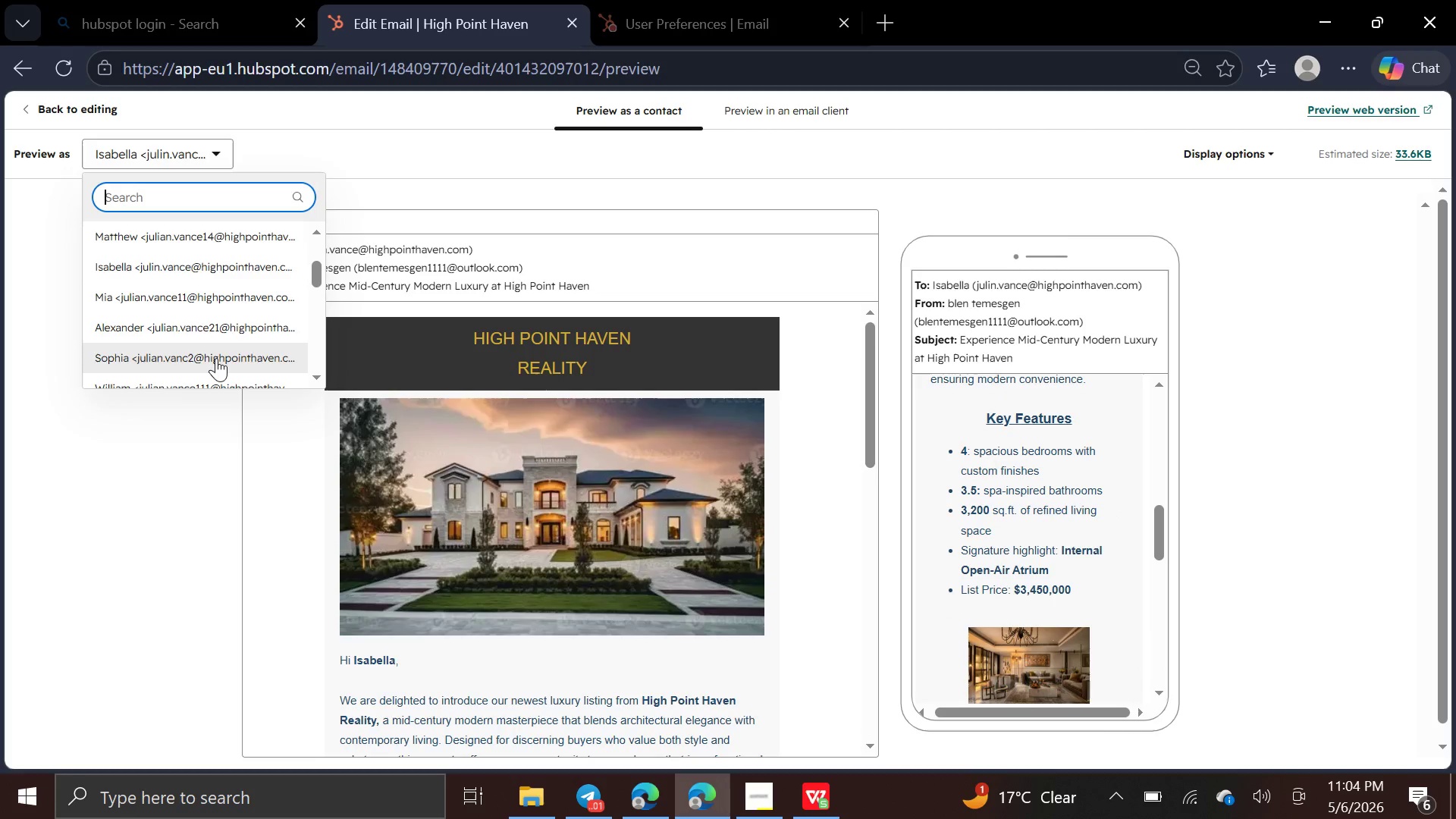 
left_click([225, 320])
 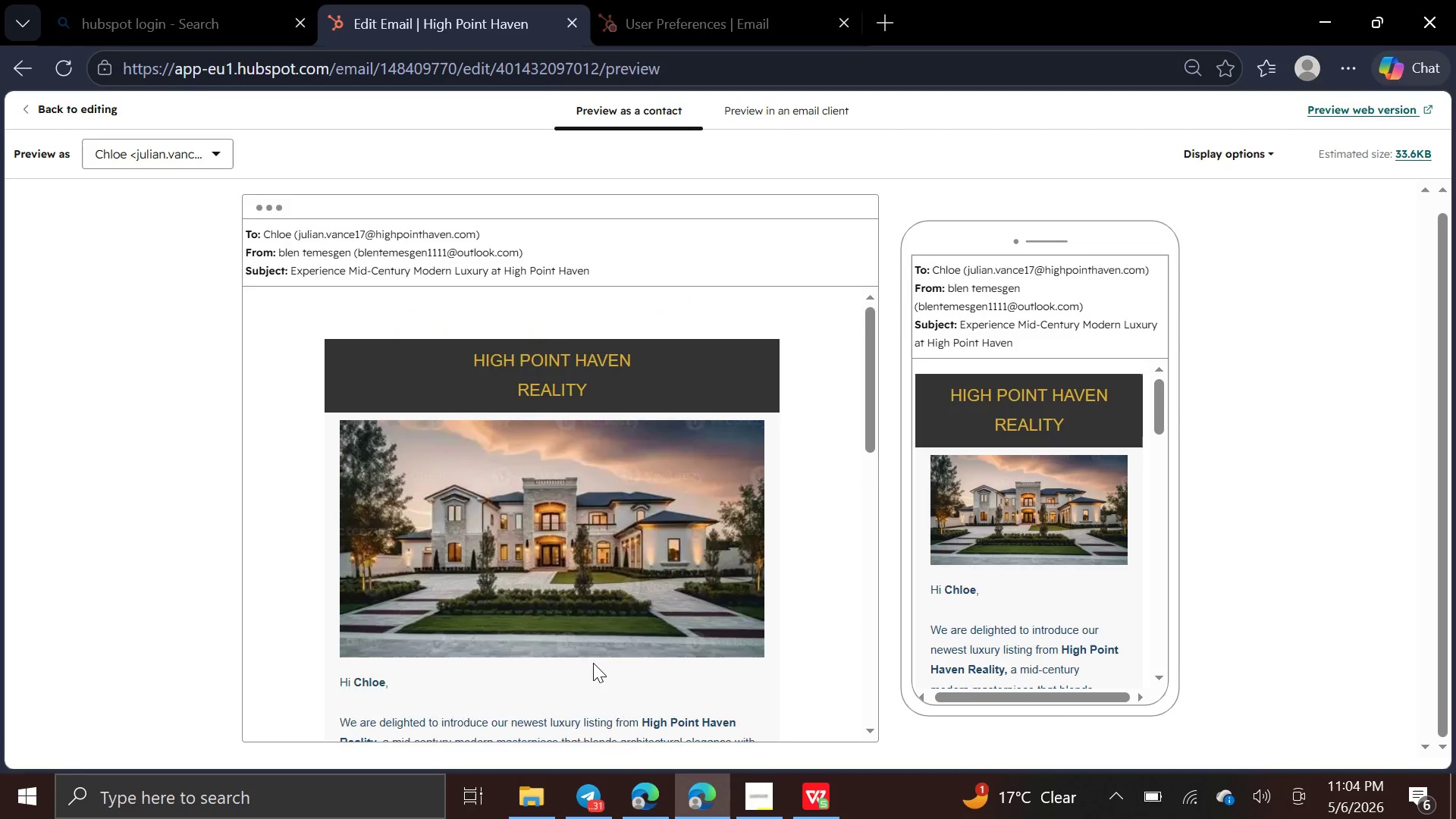 
wait(46.2)
 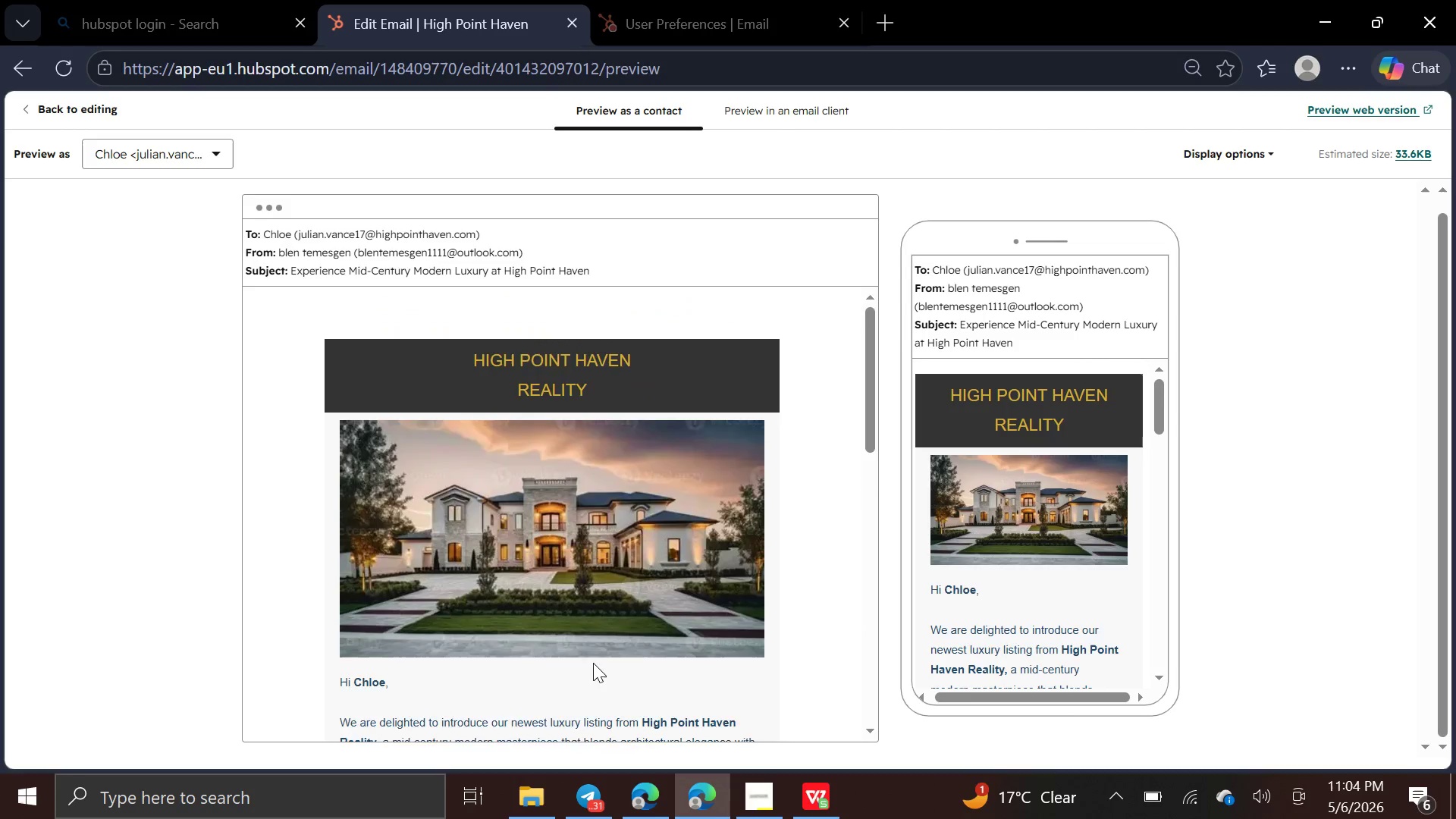 
left_click([764, 787])